 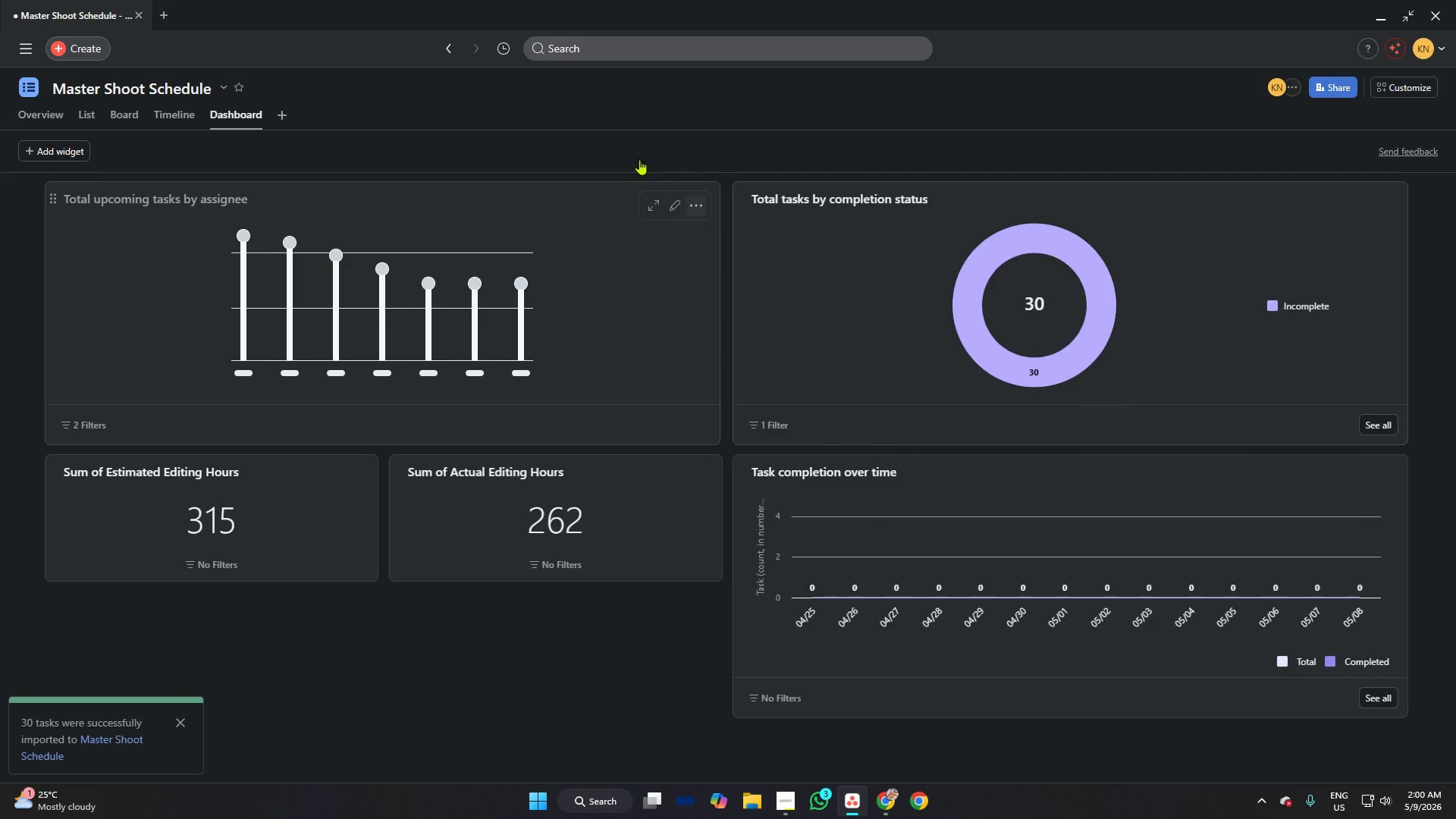 
left_click([707, 206])
 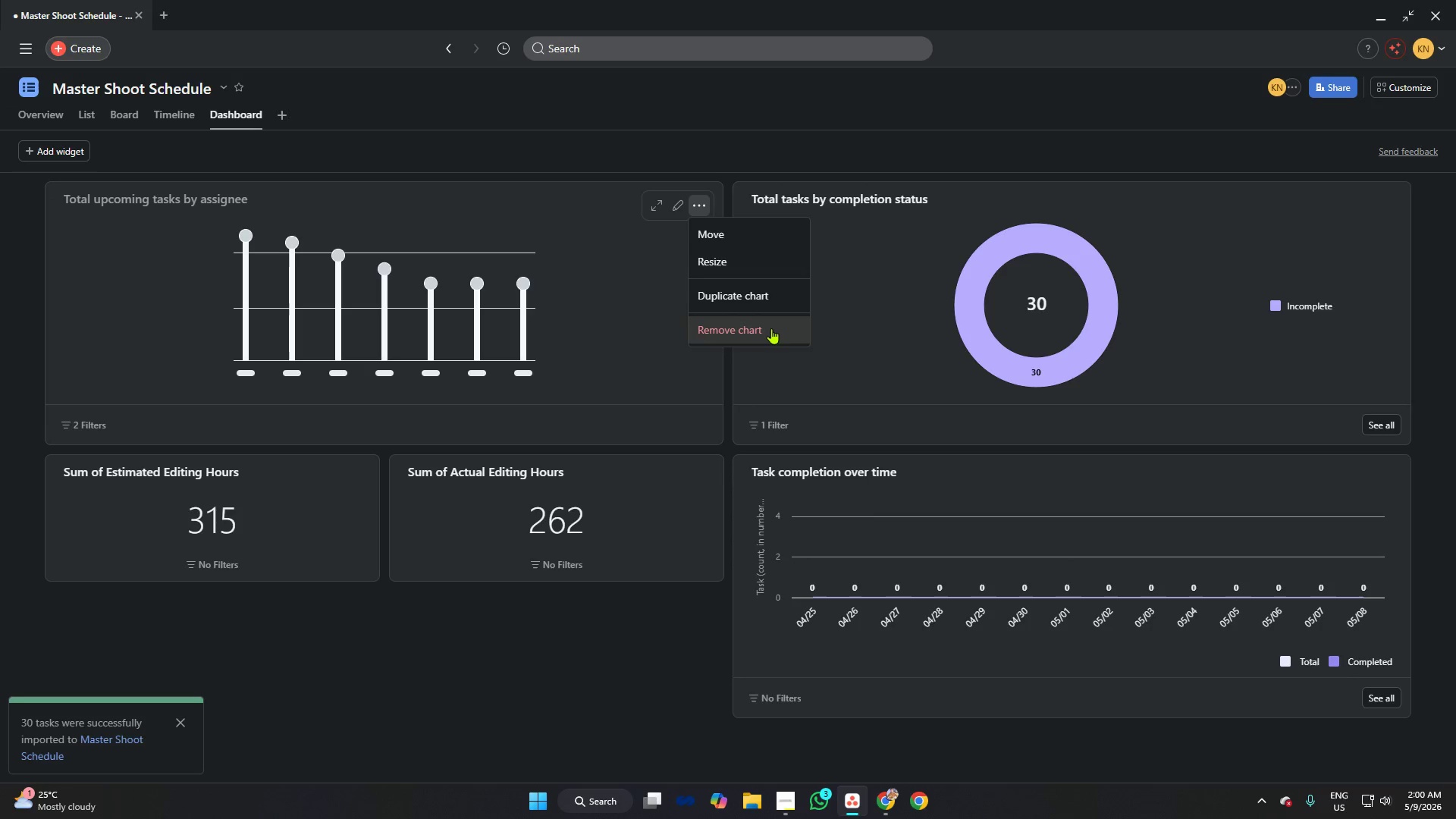 
left_click([770, 328])
 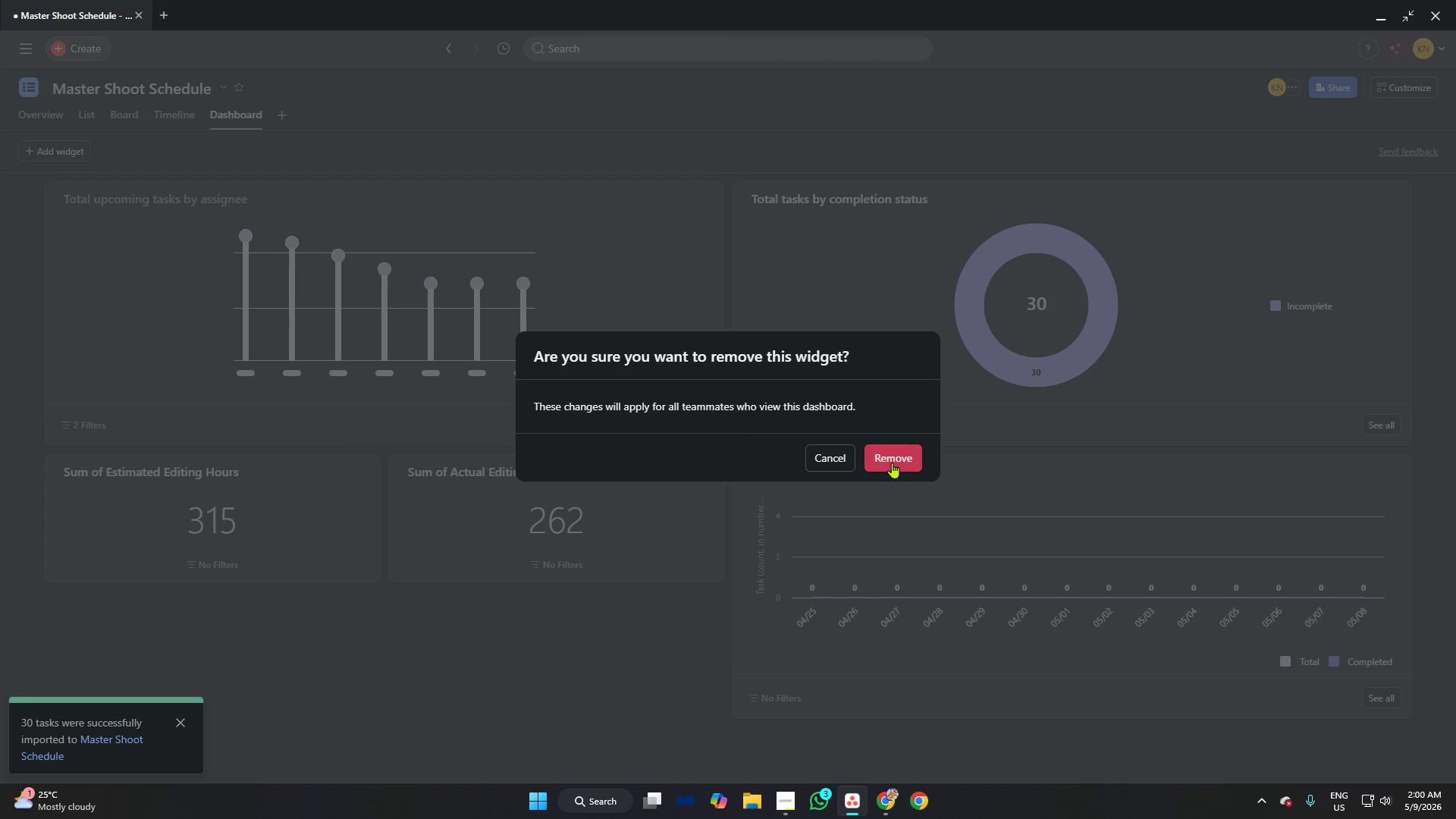 
left_click([892, 461])
 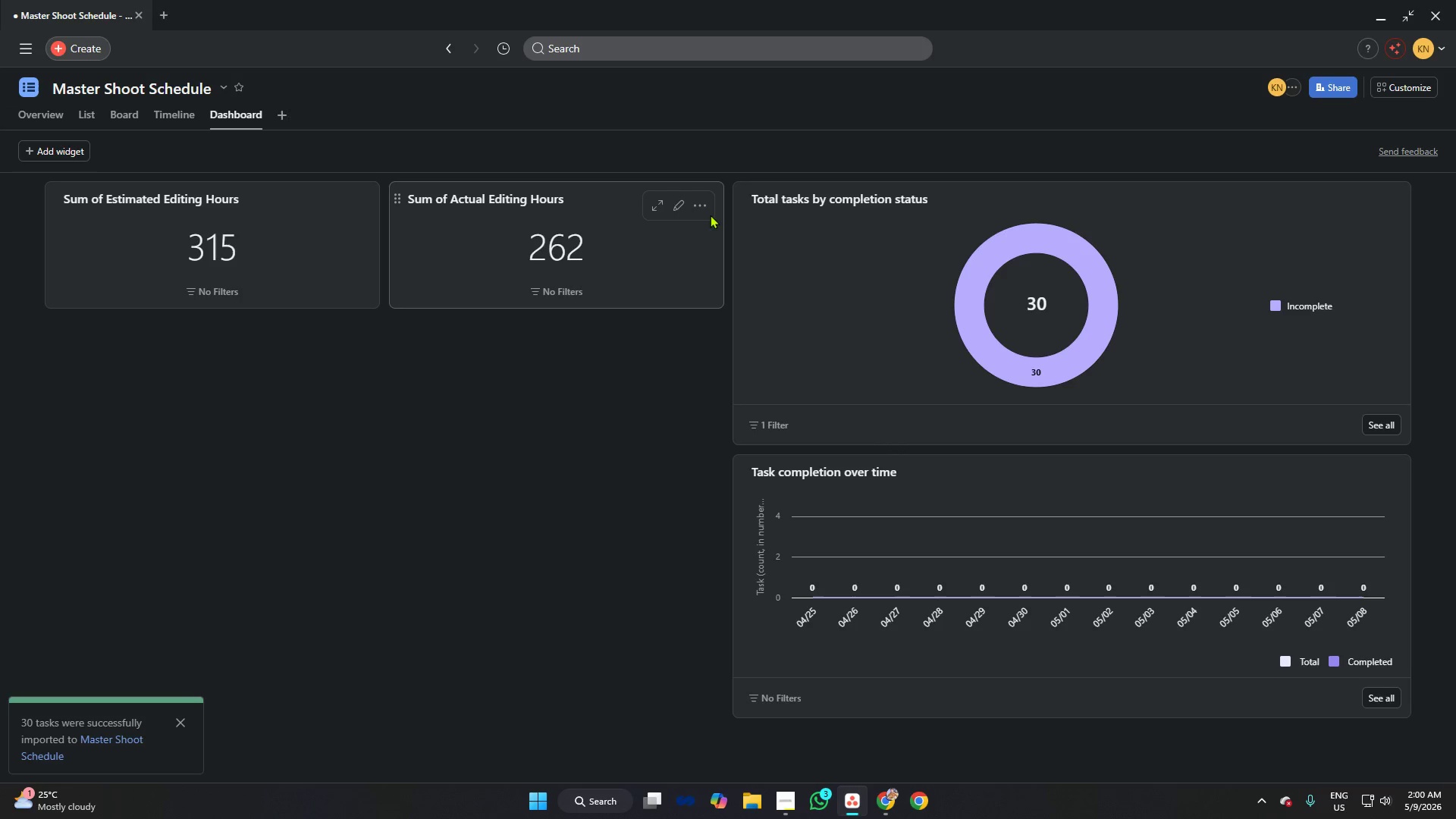 
left_click([699, 204])
 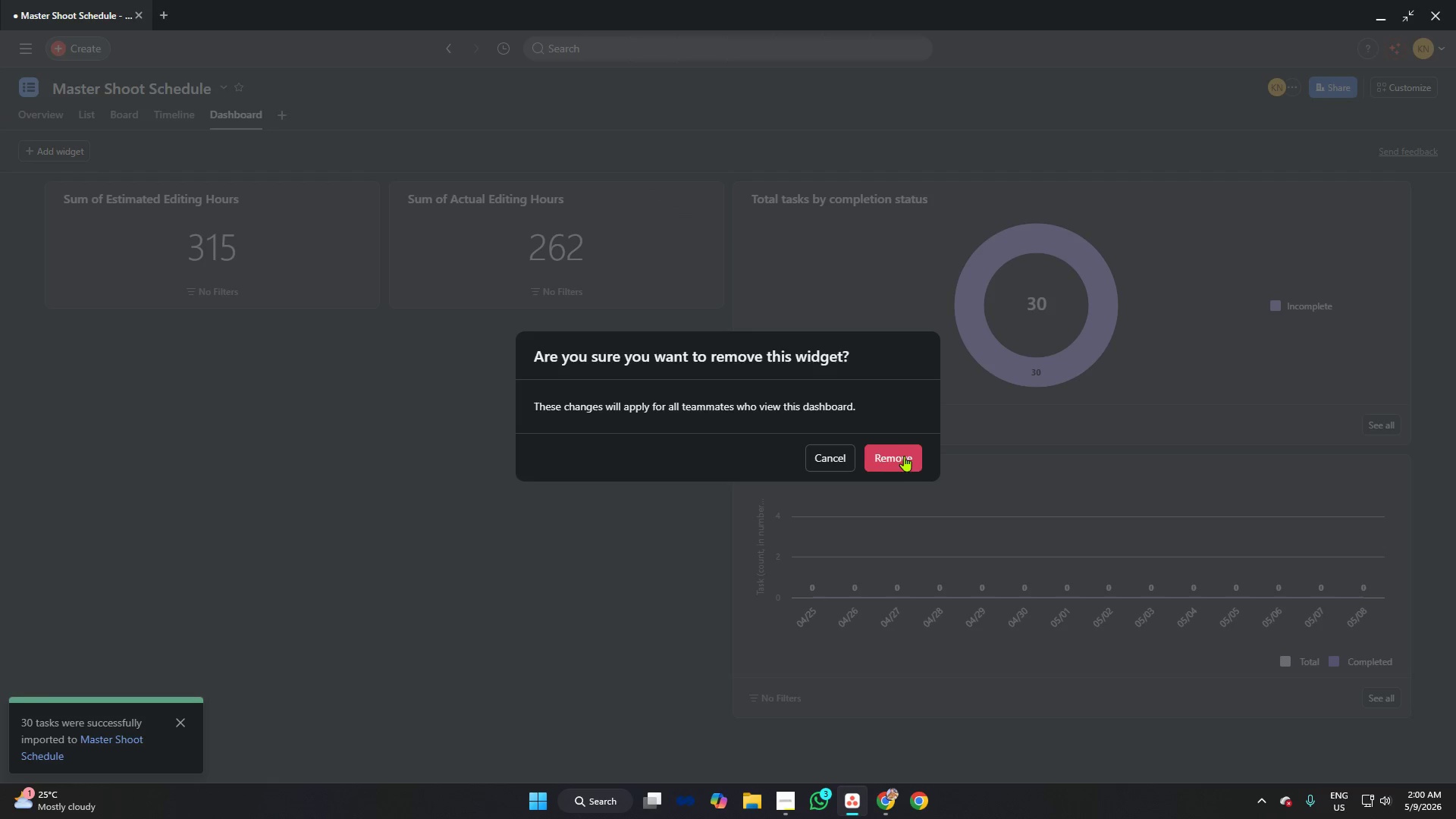 
left_click([886, 457])
 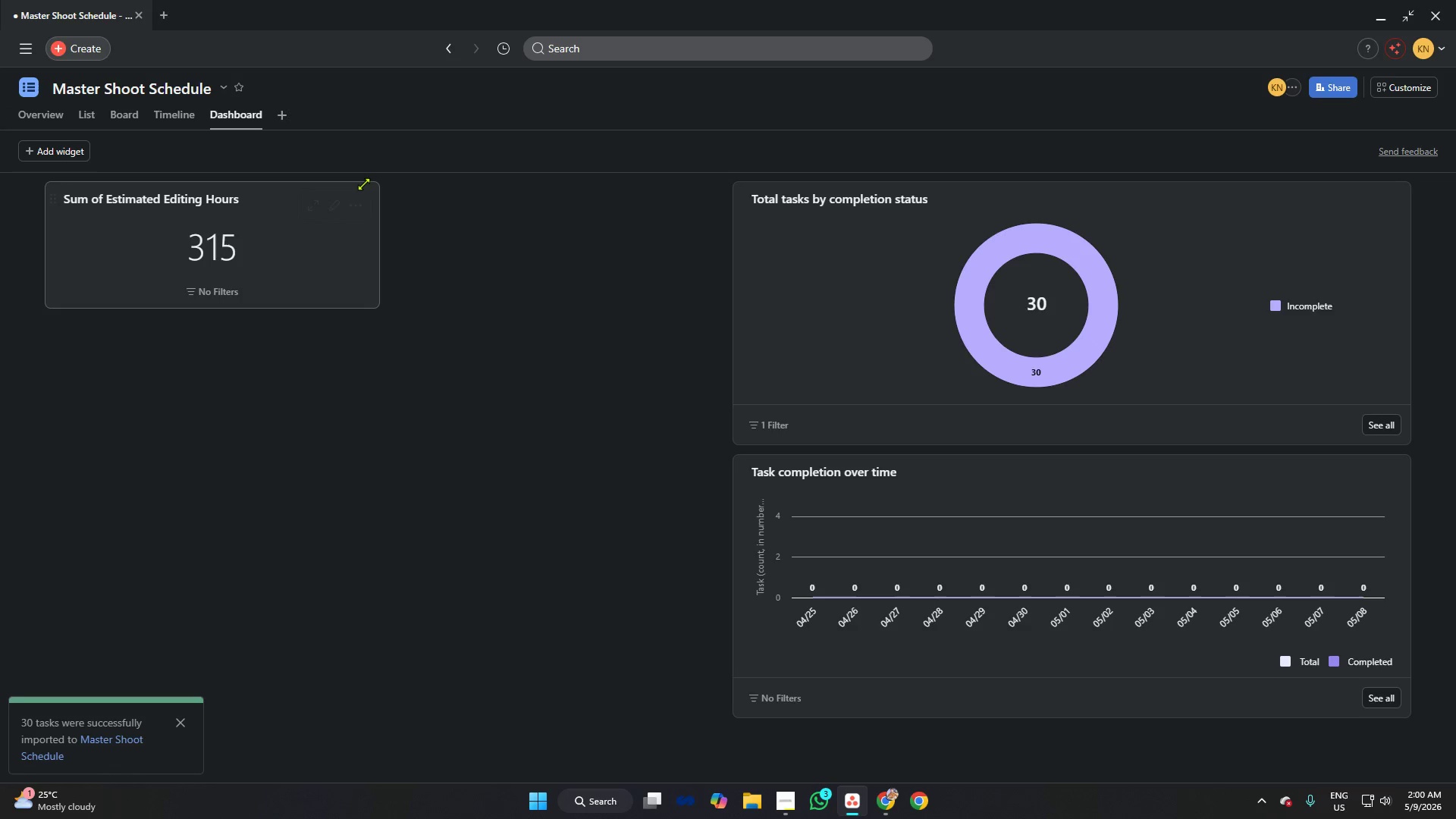 
left_click([361, 202])
 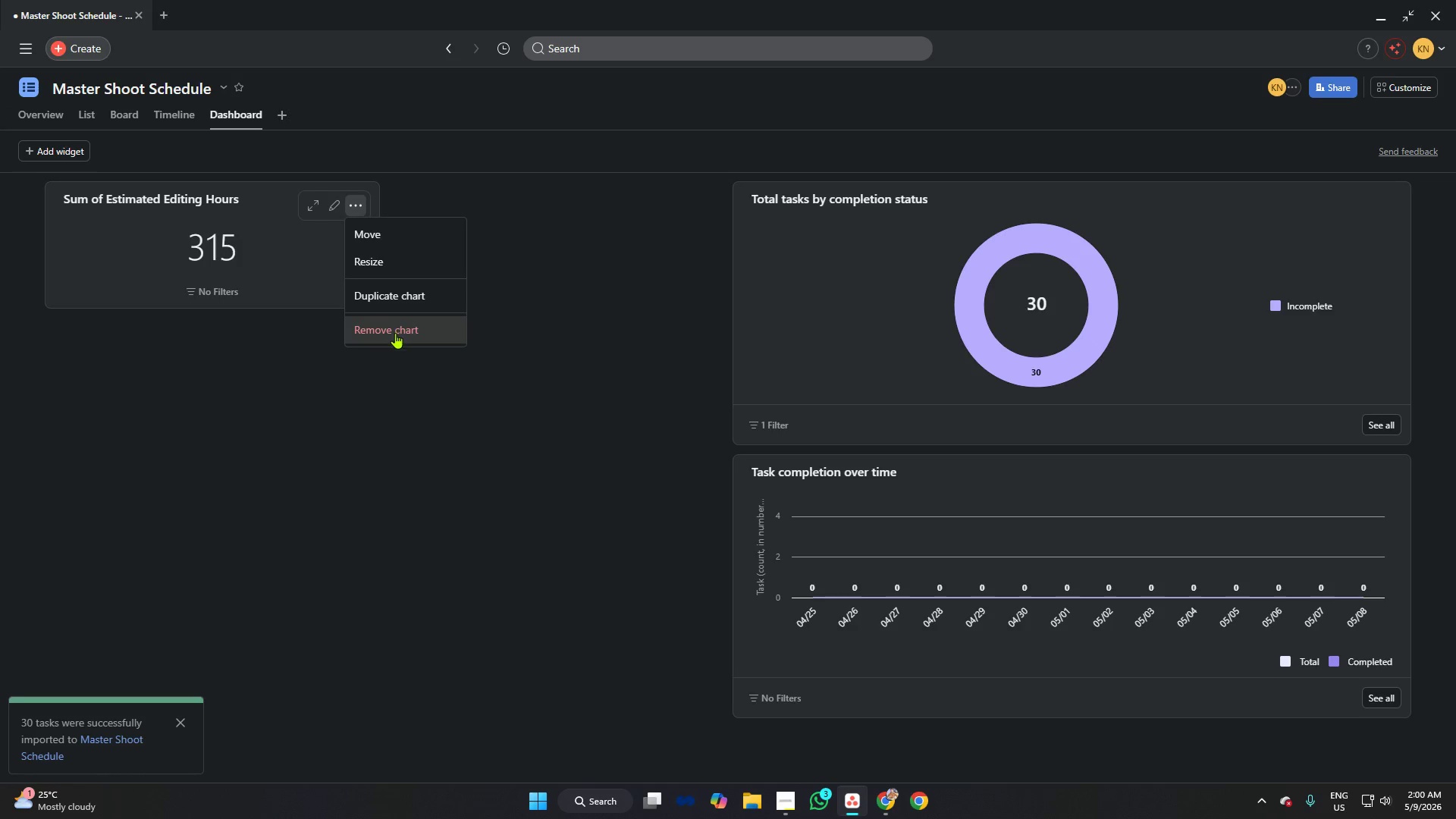 
left_click([395, 333])
 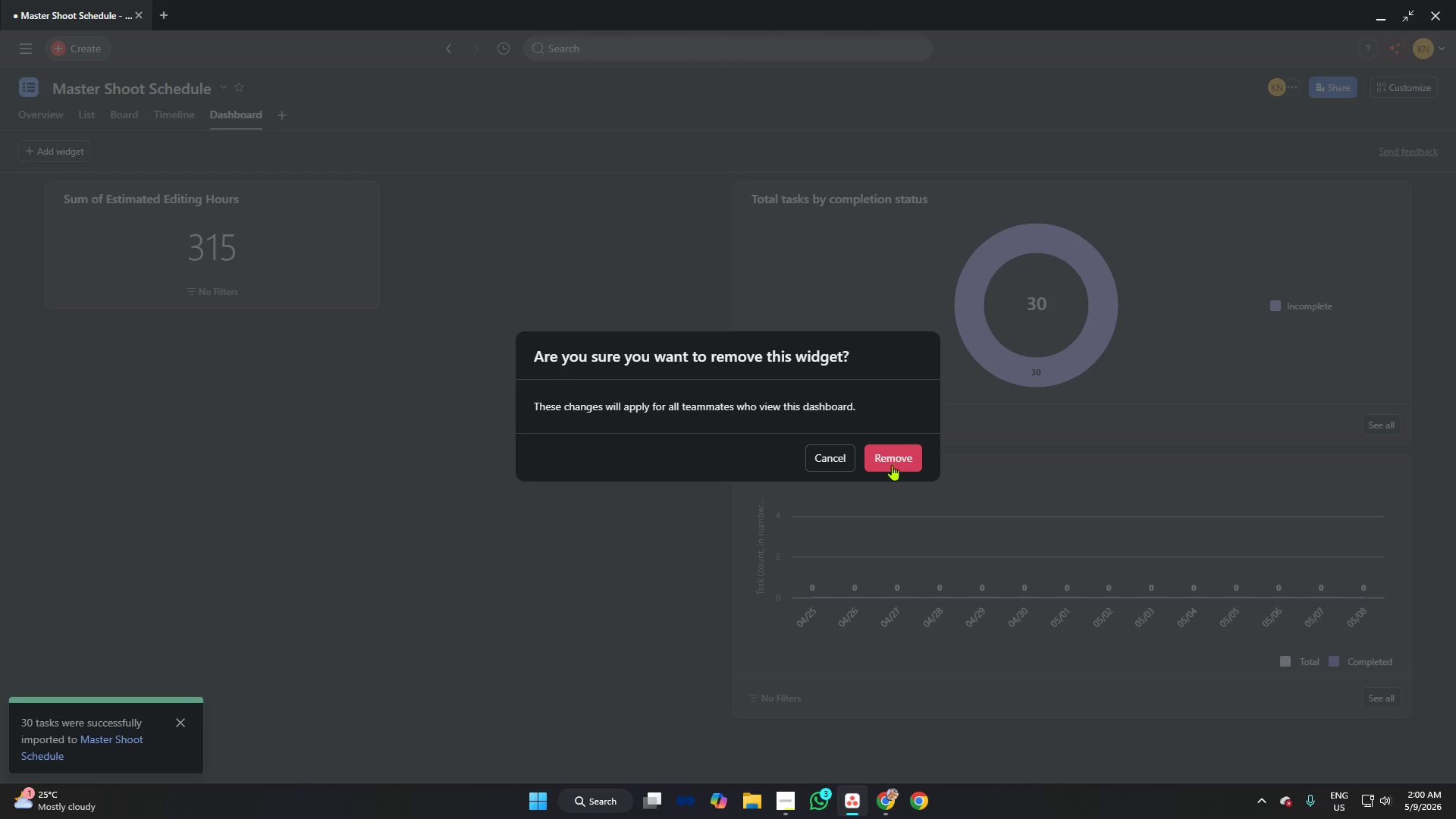 
left_click([891, 459])
 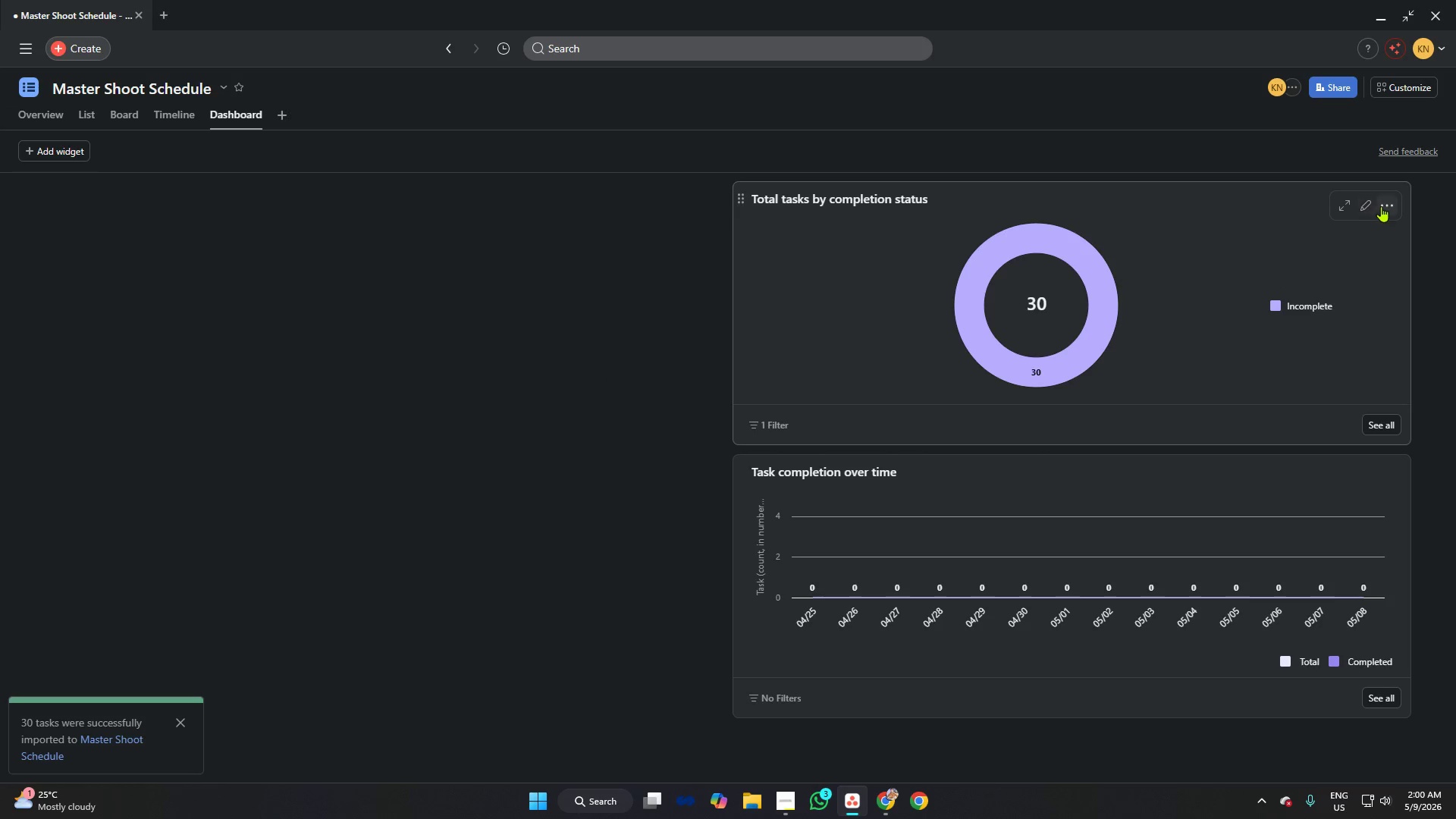 
left_click([1385, 206])
 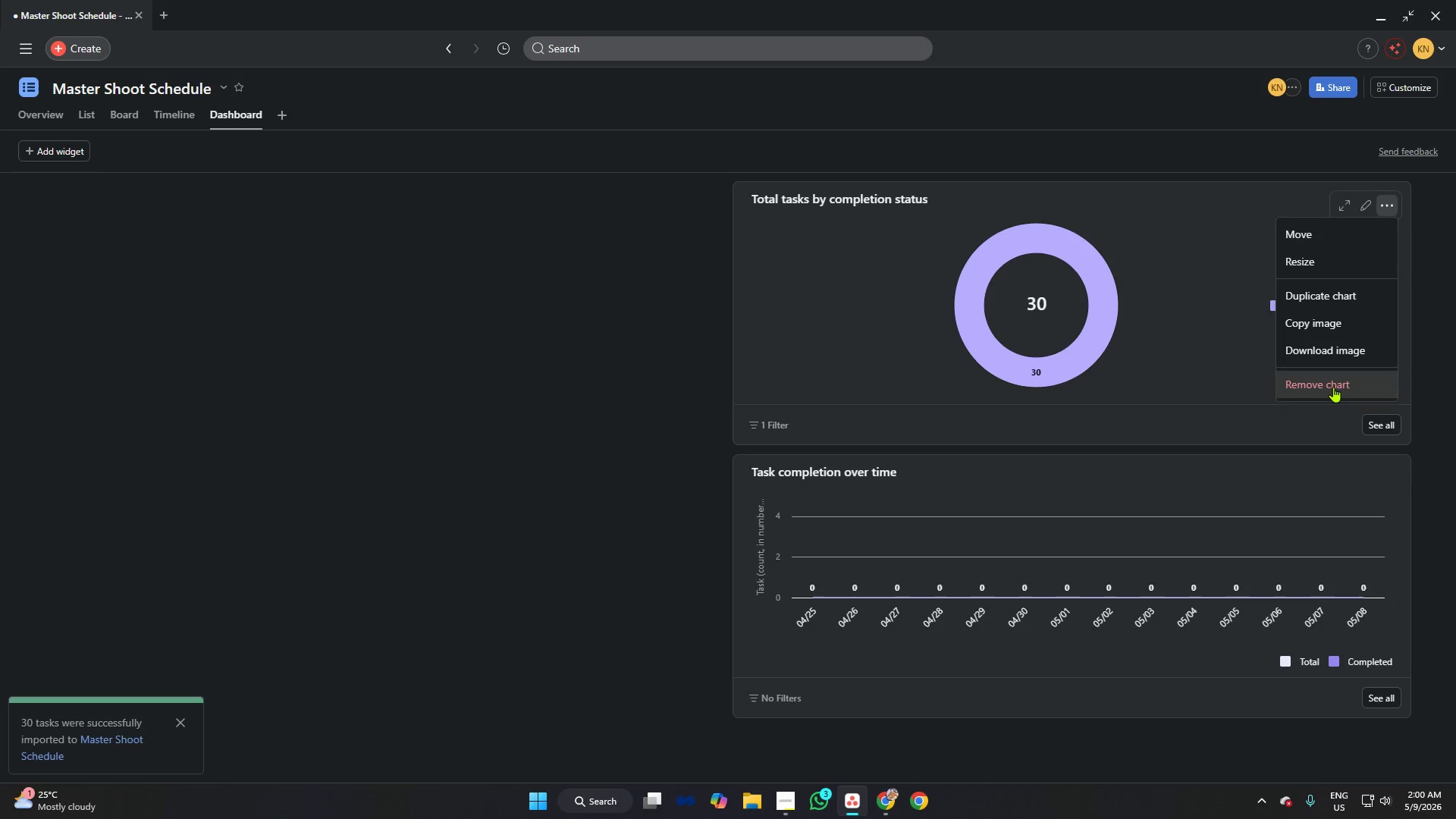 
left_click([1333, 387])
 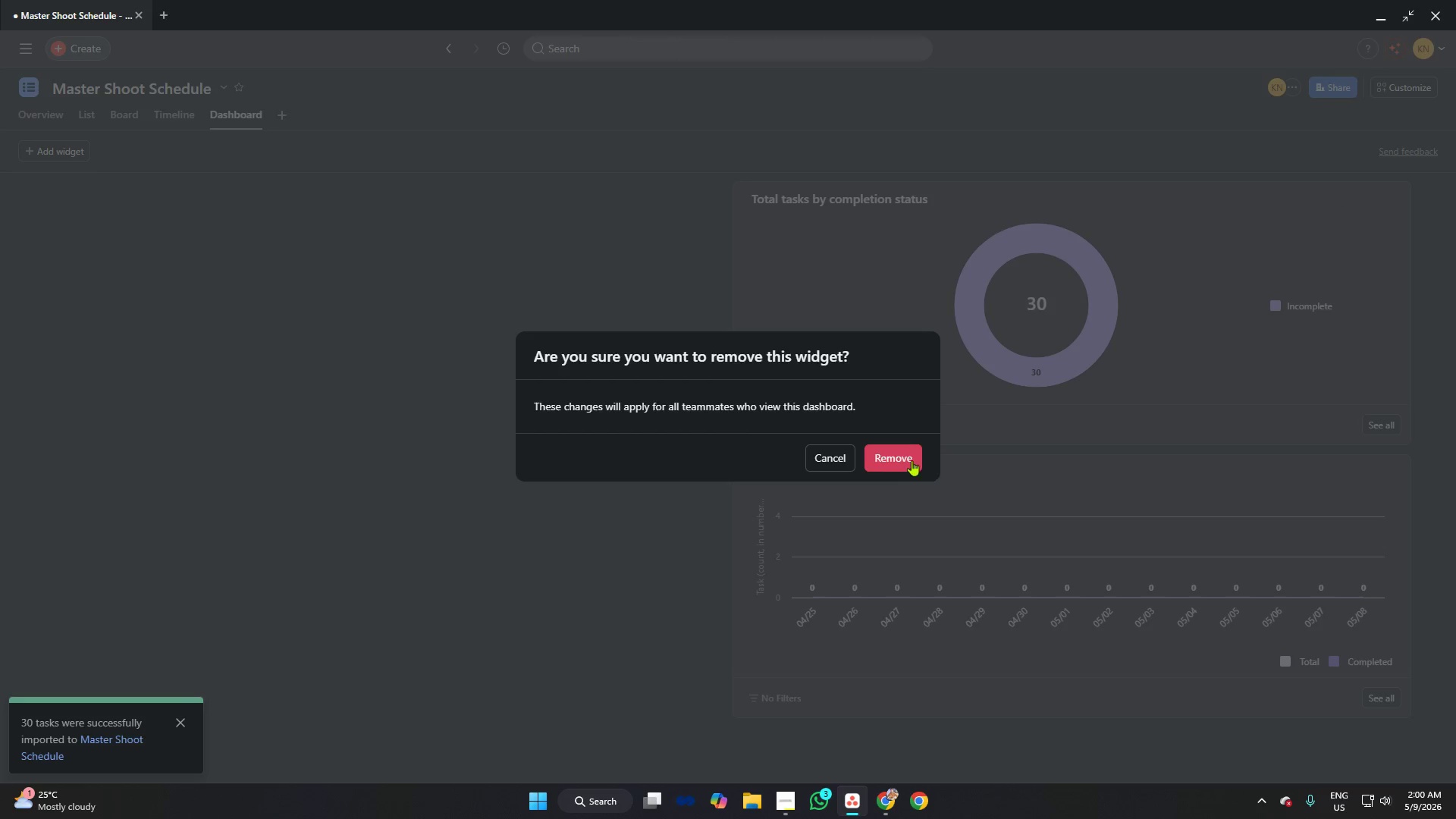 
left_click([908, 457])
 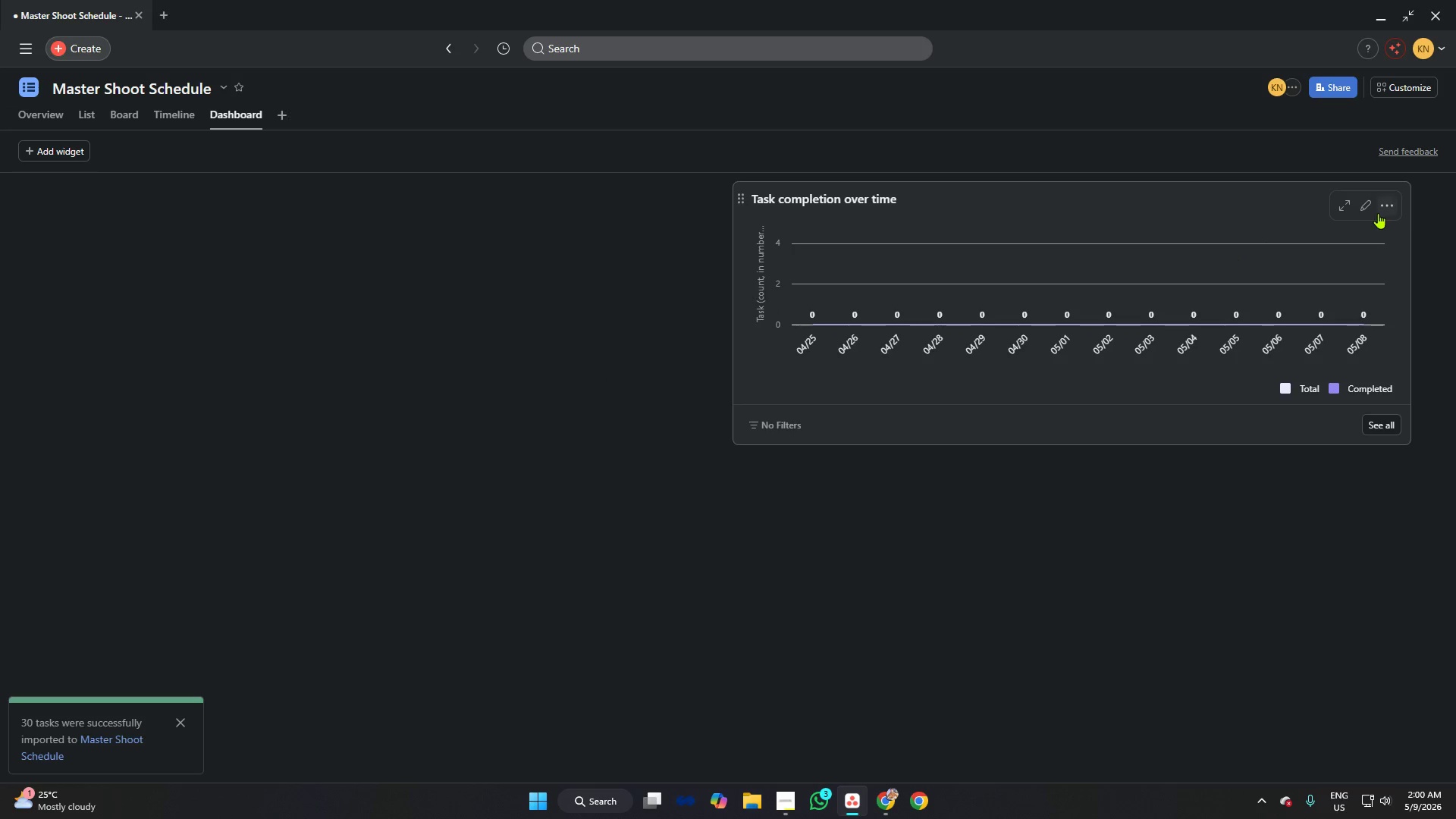 
left_click([1390, 202])
 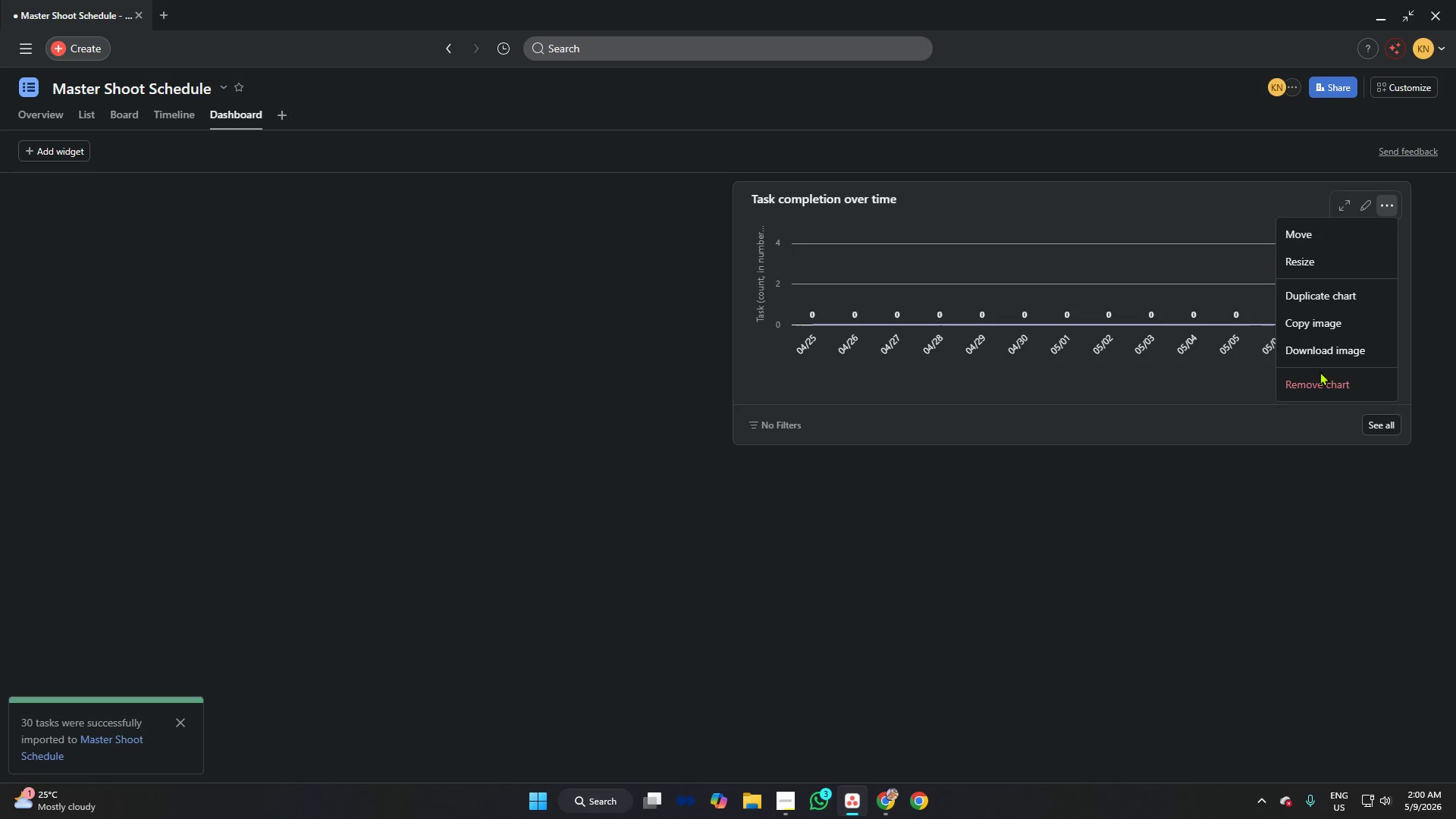 
left_click([1318, 379])
 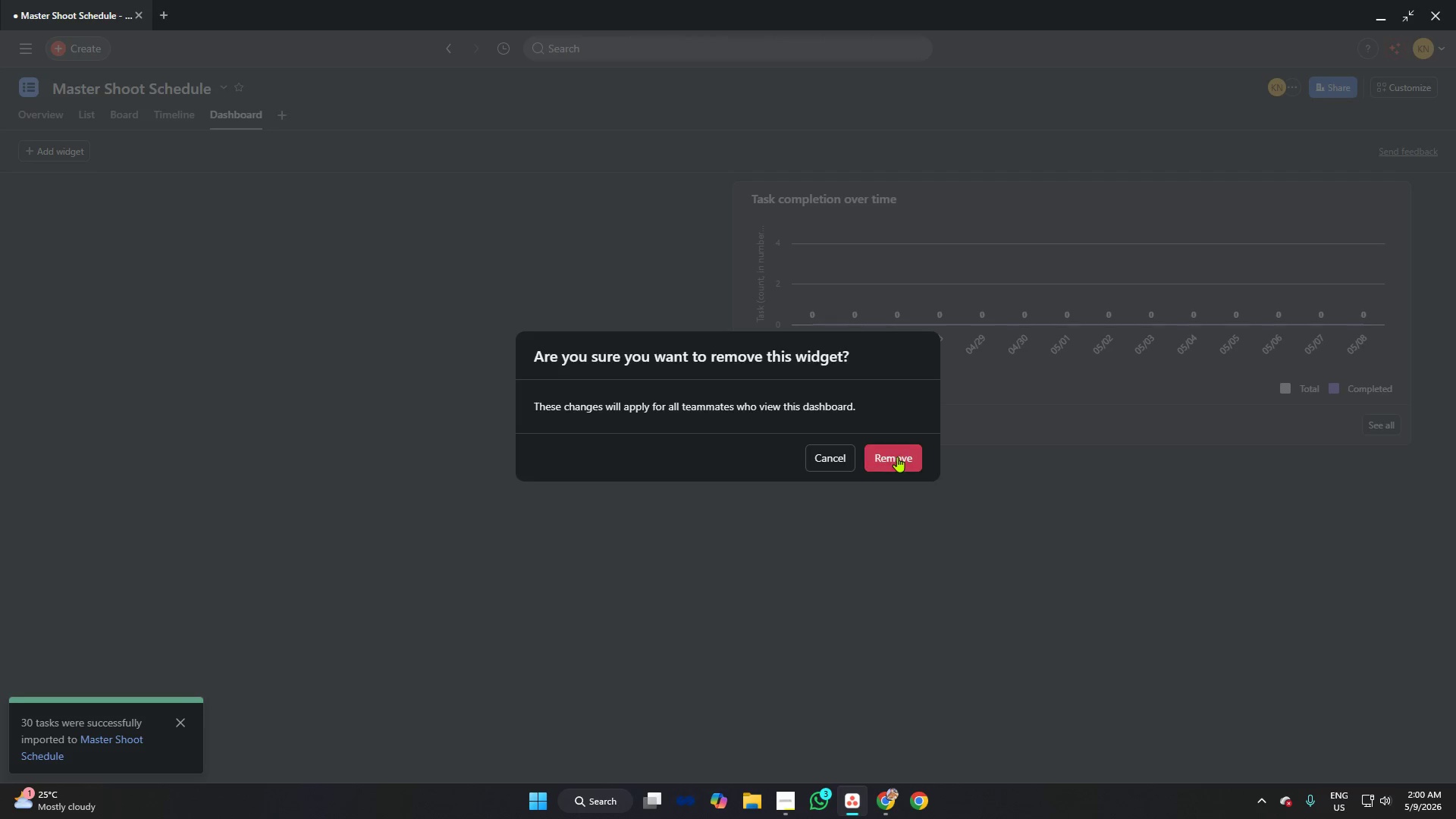 
left_click([899, 457])
 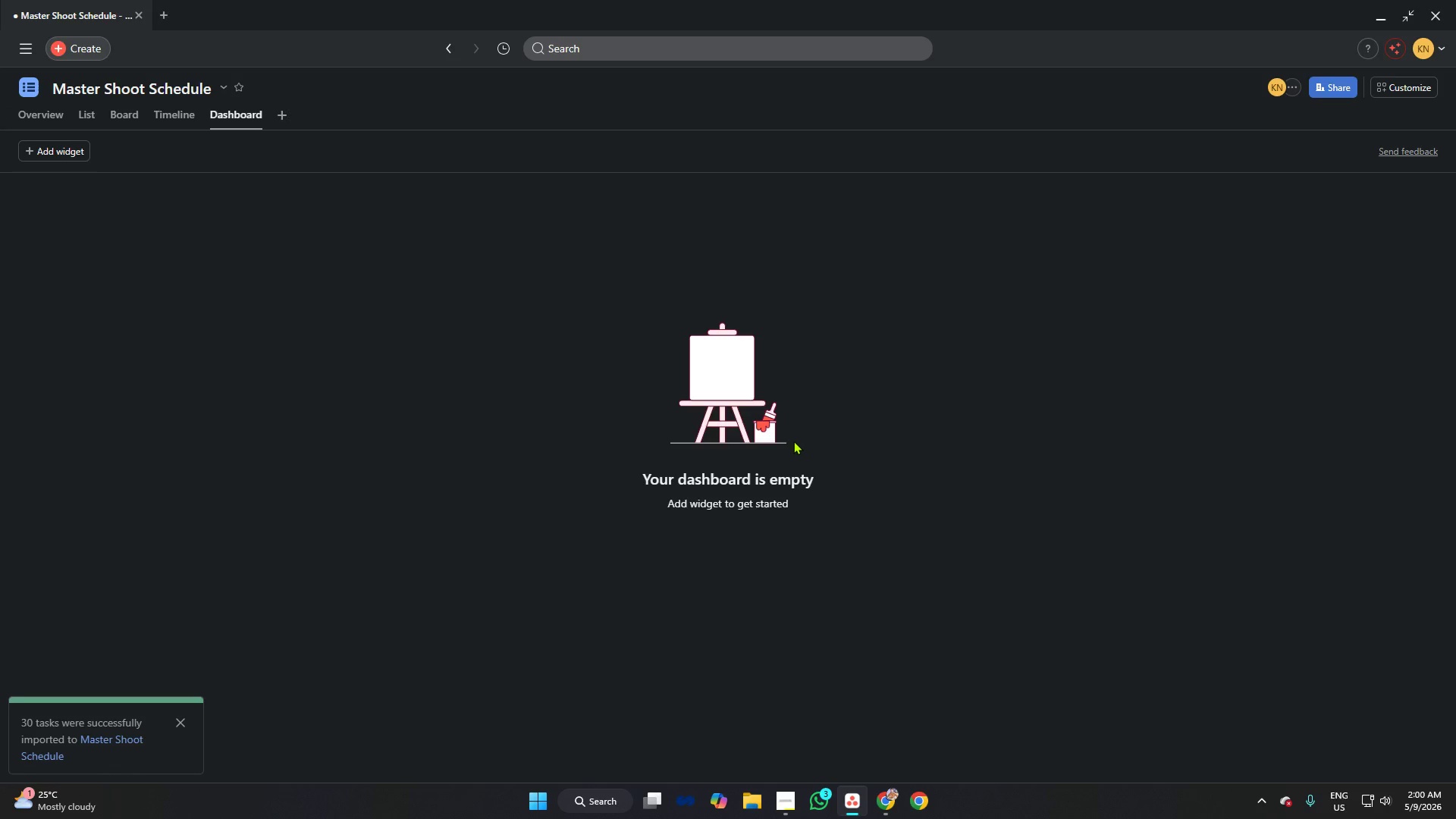 
left_click([792, 439])
 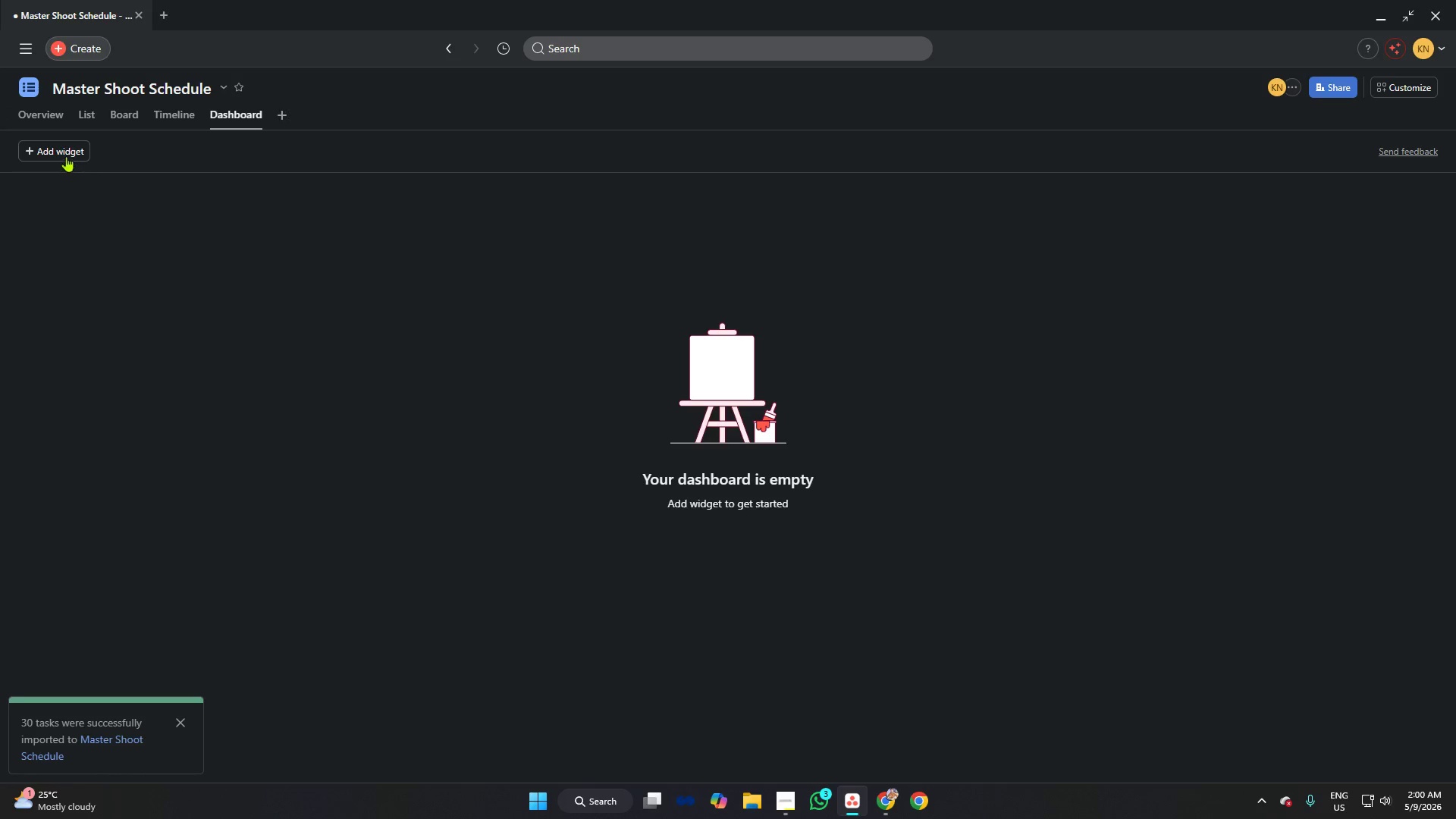 
left_click([59, 149])